 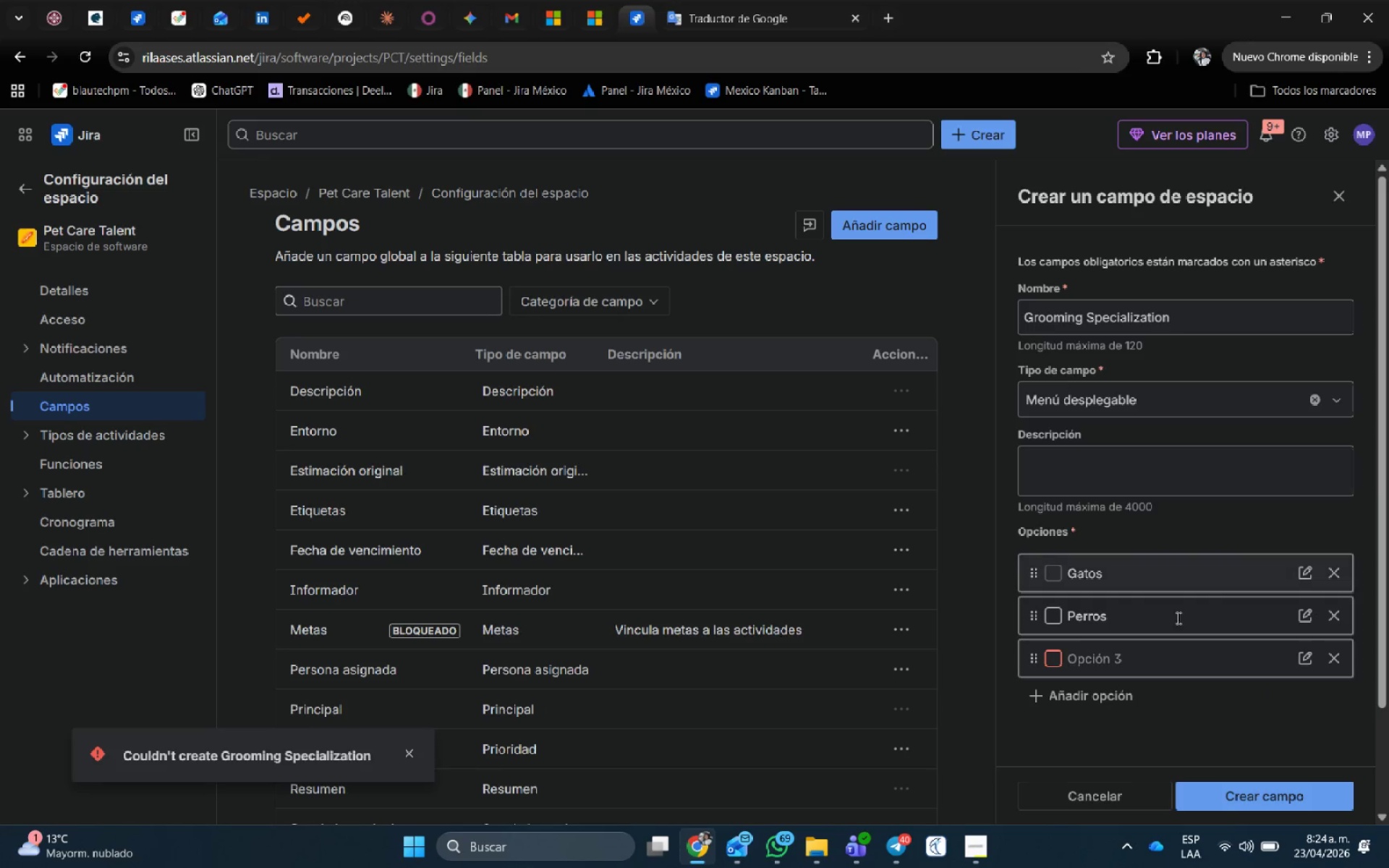 
left_click([1335, 657])
 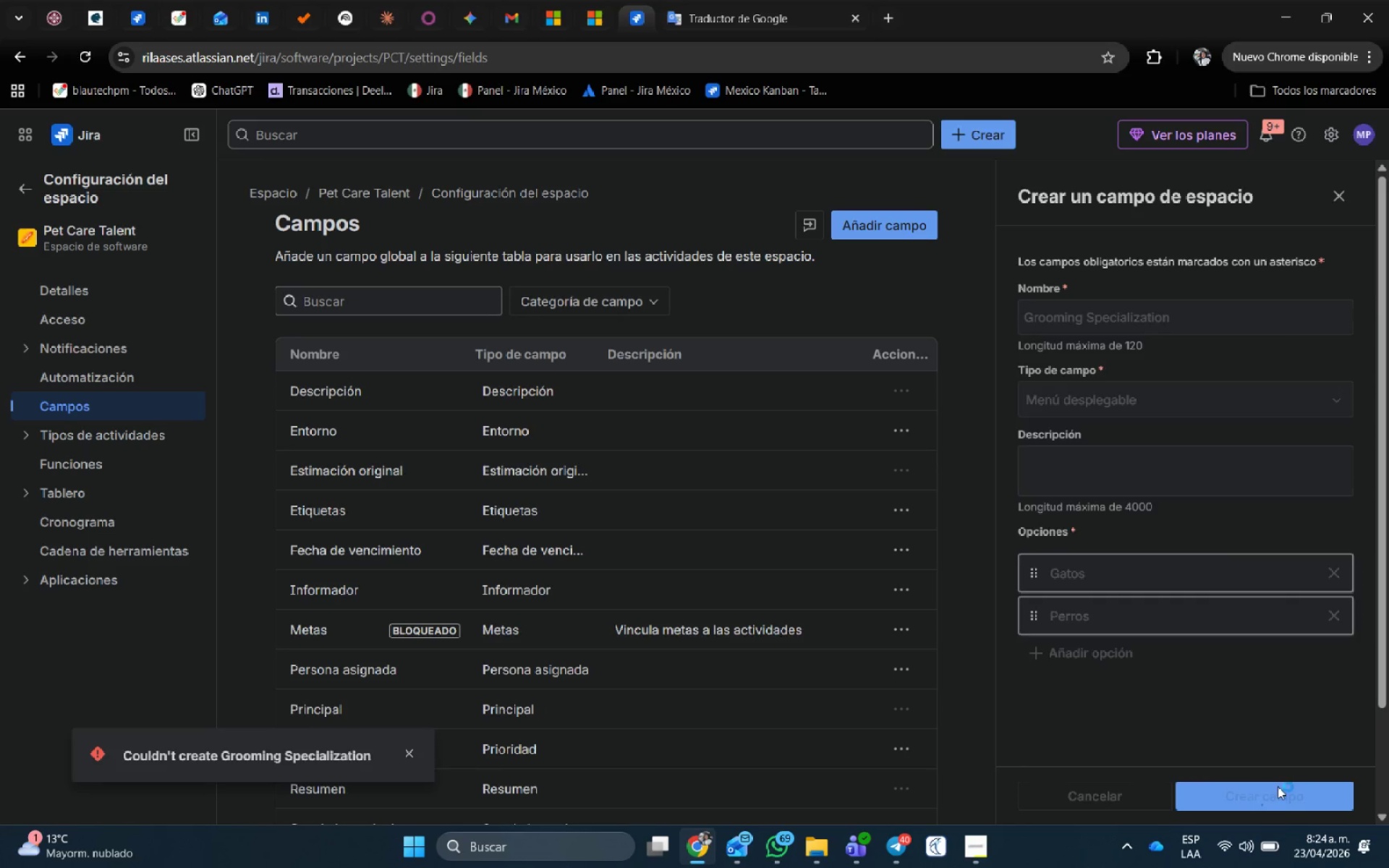 
mouse_move([1157, 746])
 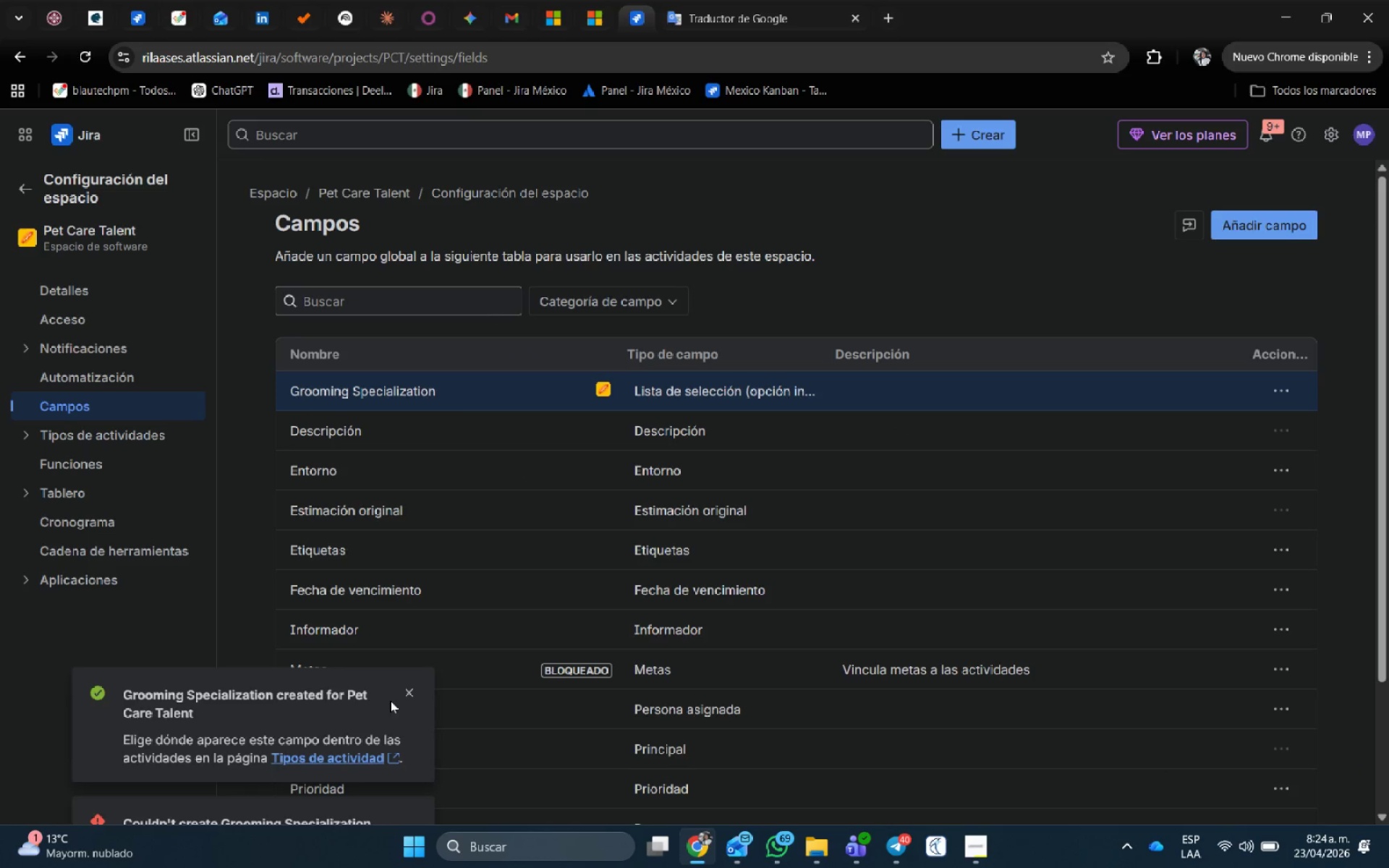 
left_click([407, 684])
 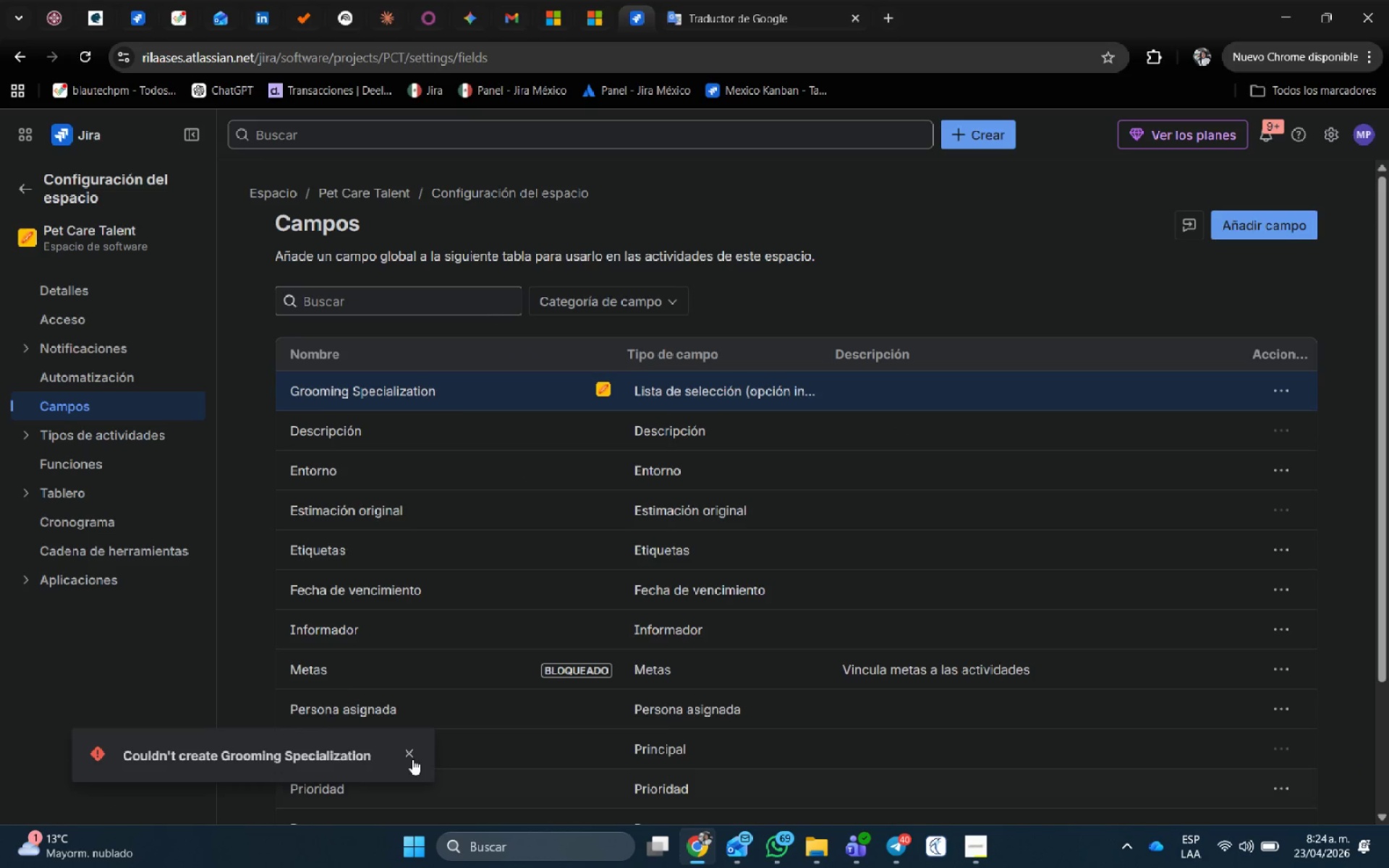 
left_click([409, 756])
 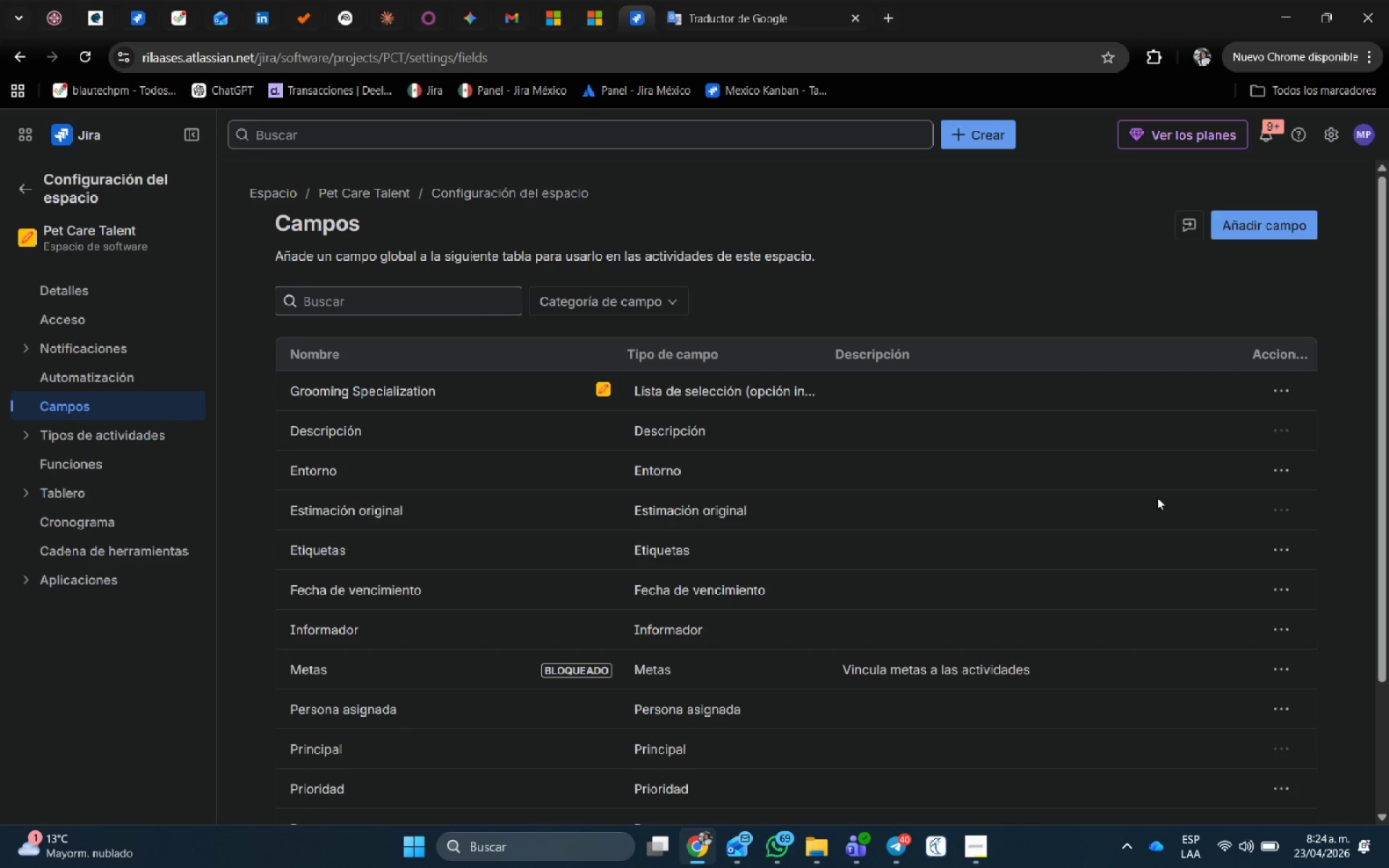 
key(Alt+AltLeft)
 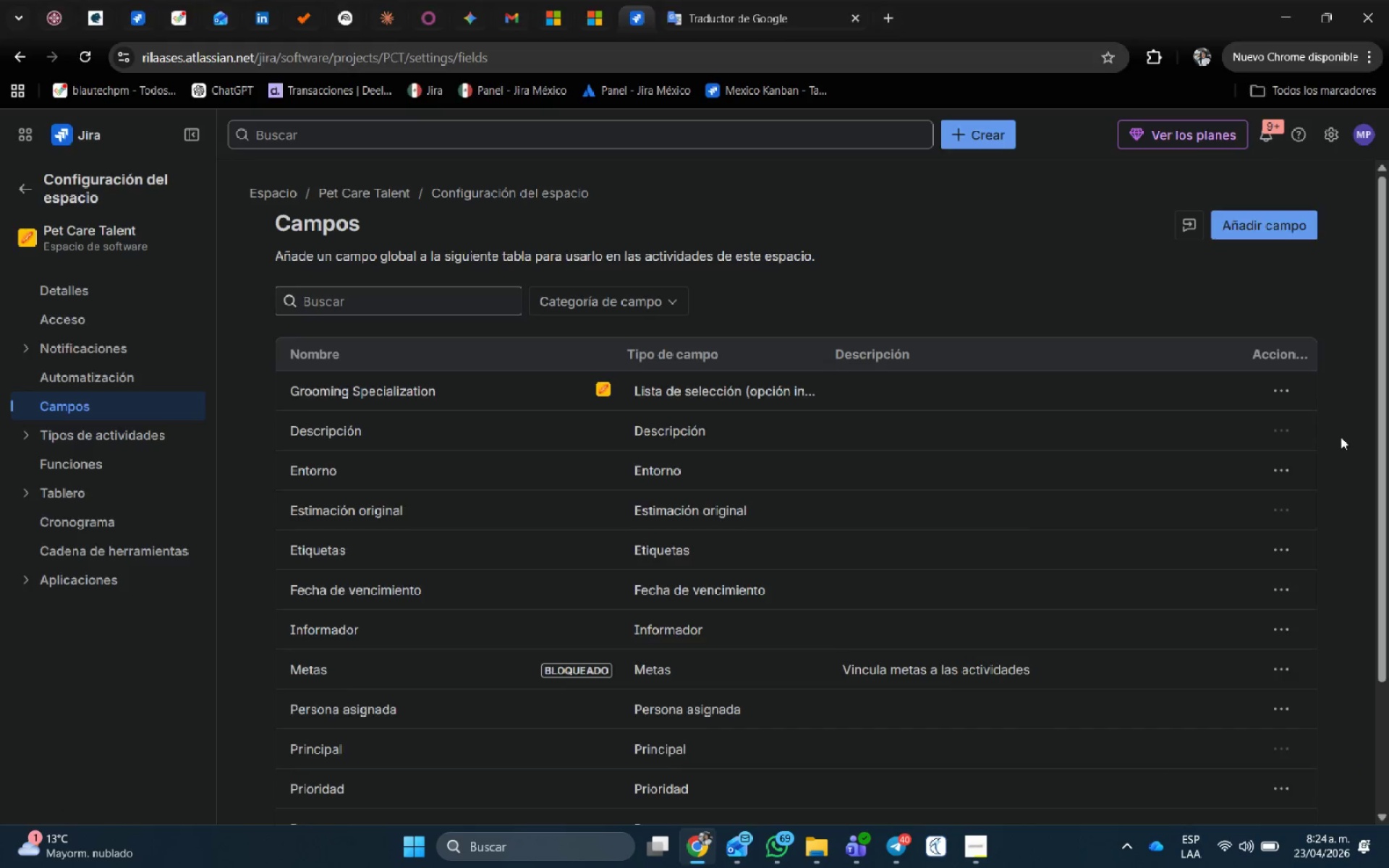 
key(Alt+Tab)